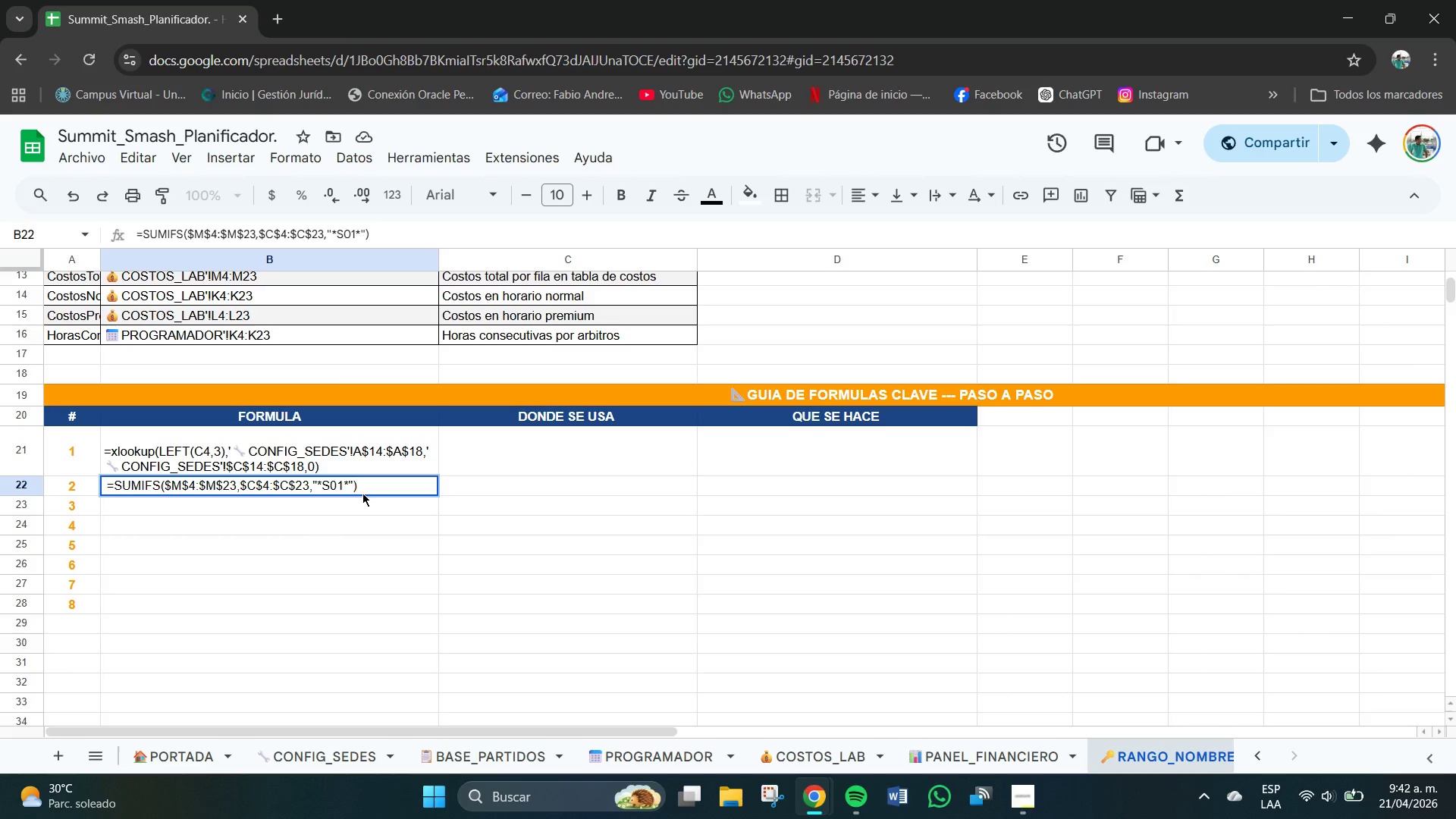 
key(Enter)
 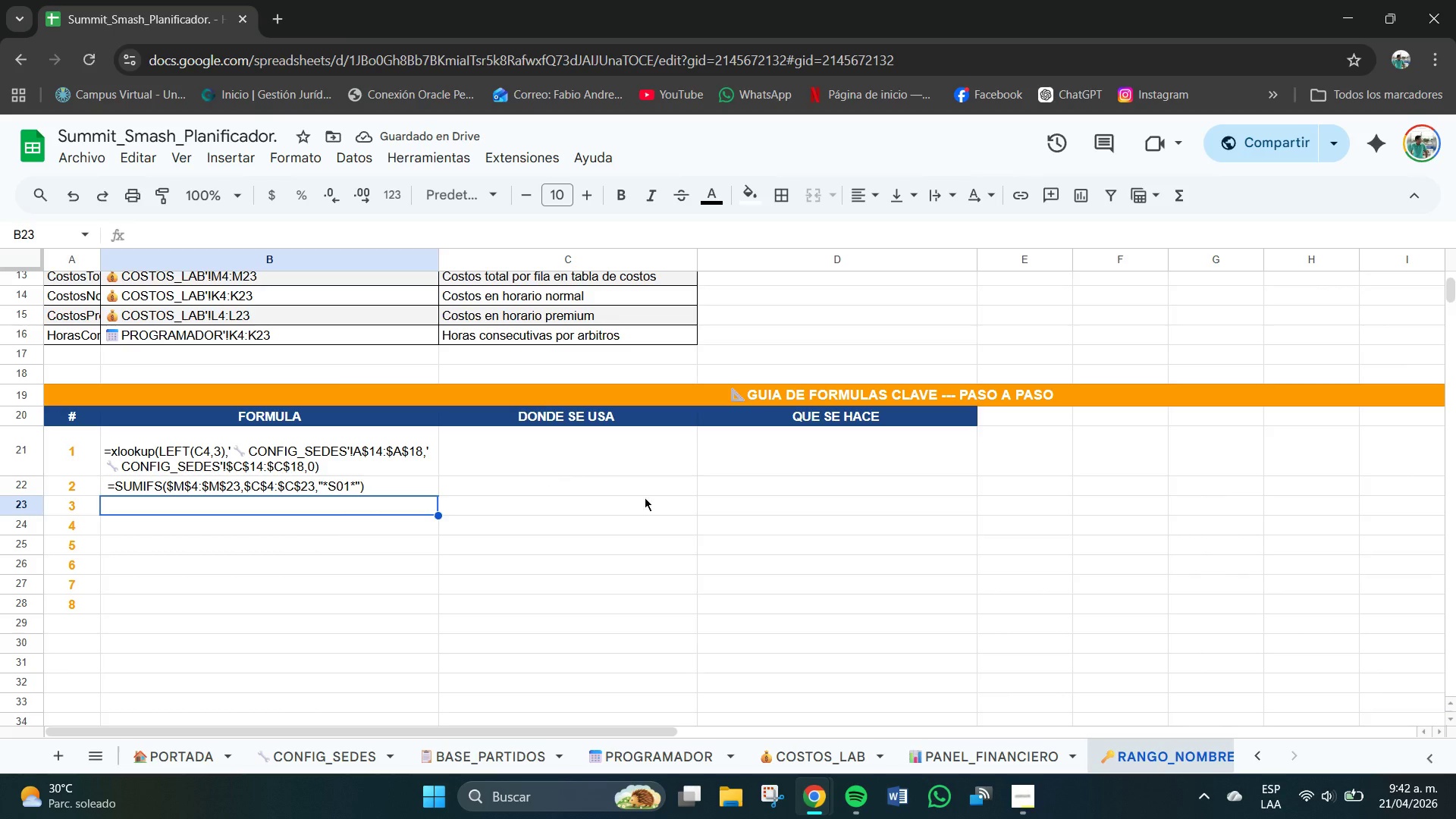 
left_click([1027, 803])